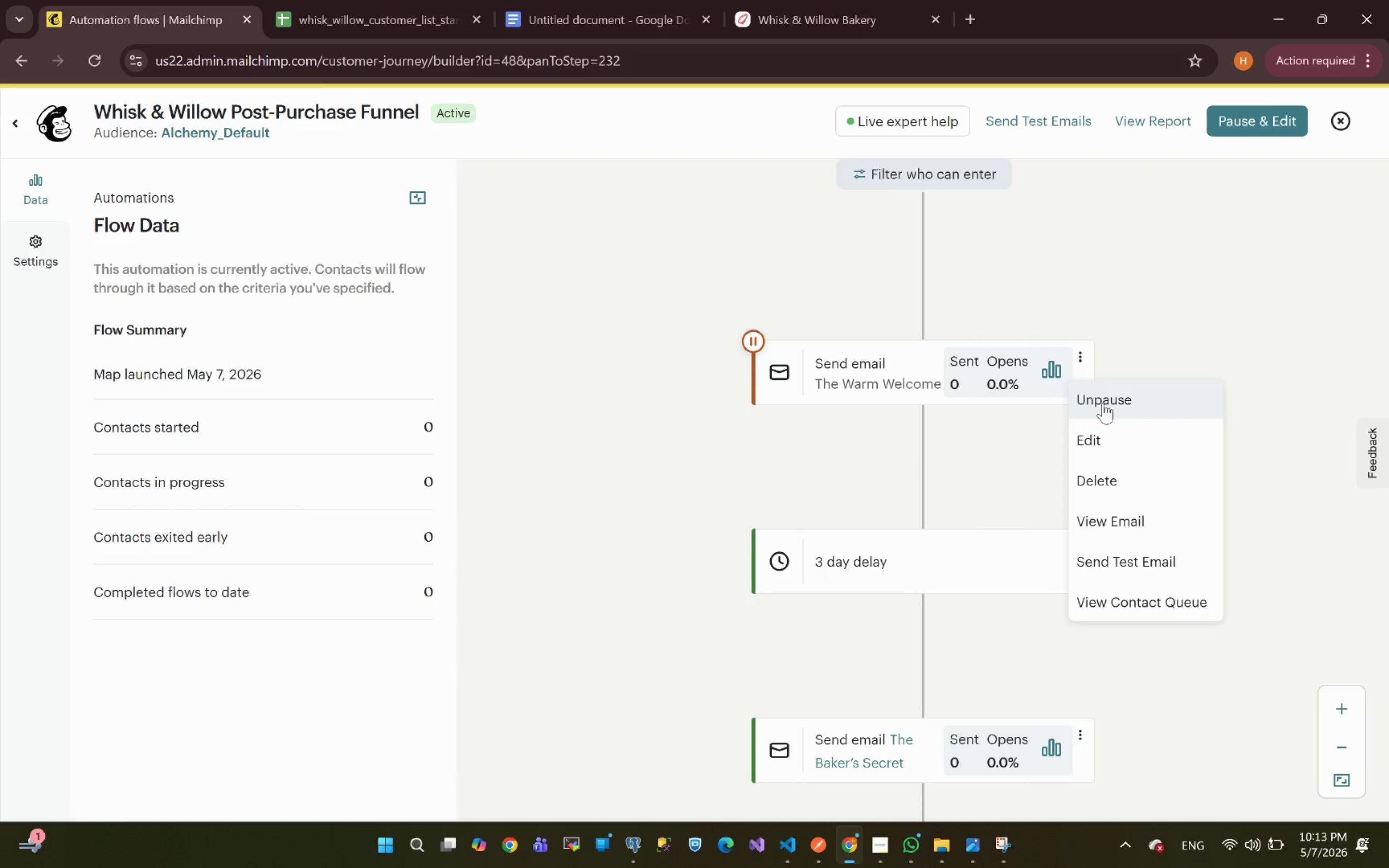 
left_click([1103, 401])
 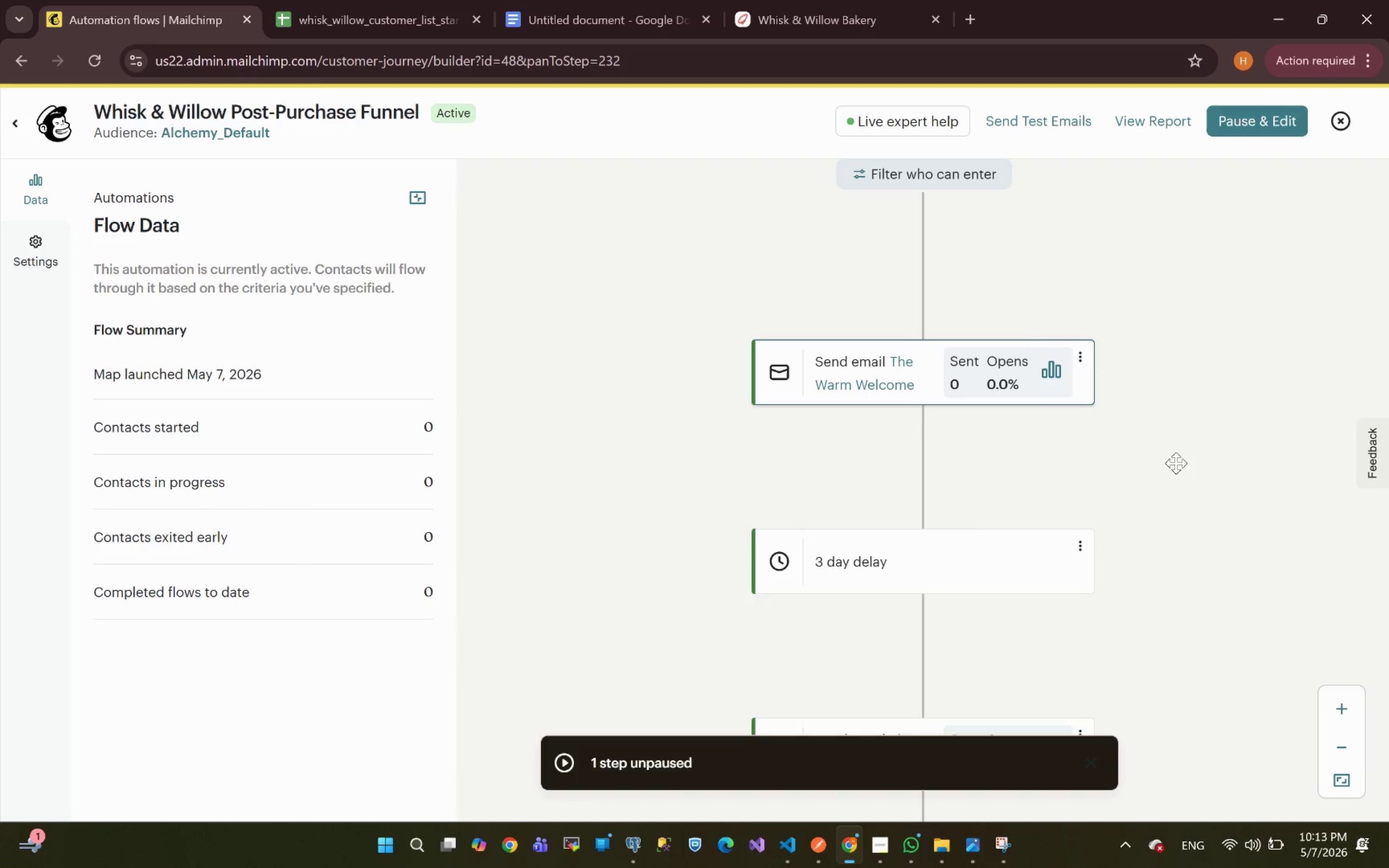 
mouse_move([912, 455])
 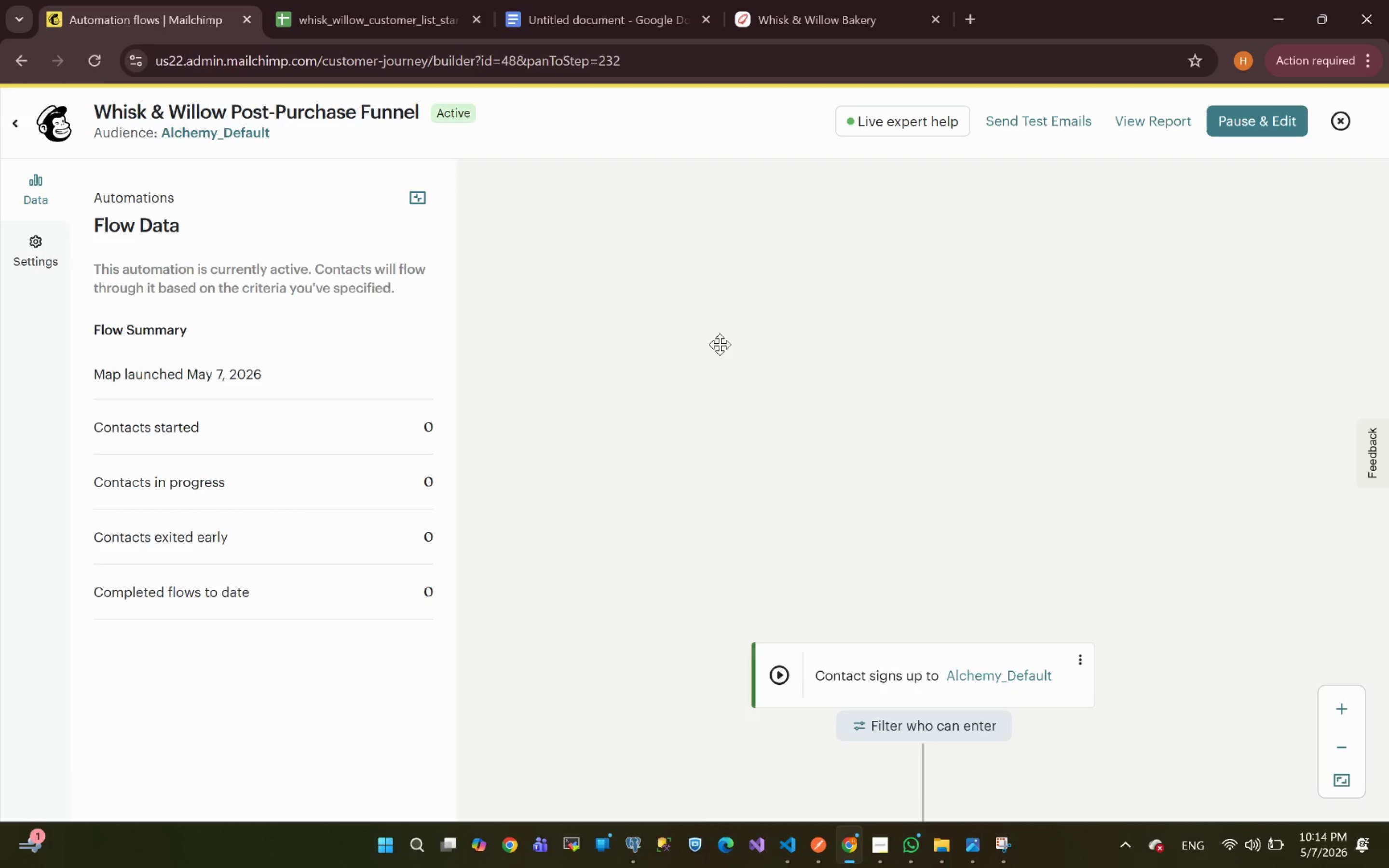 
wait(8.56)
 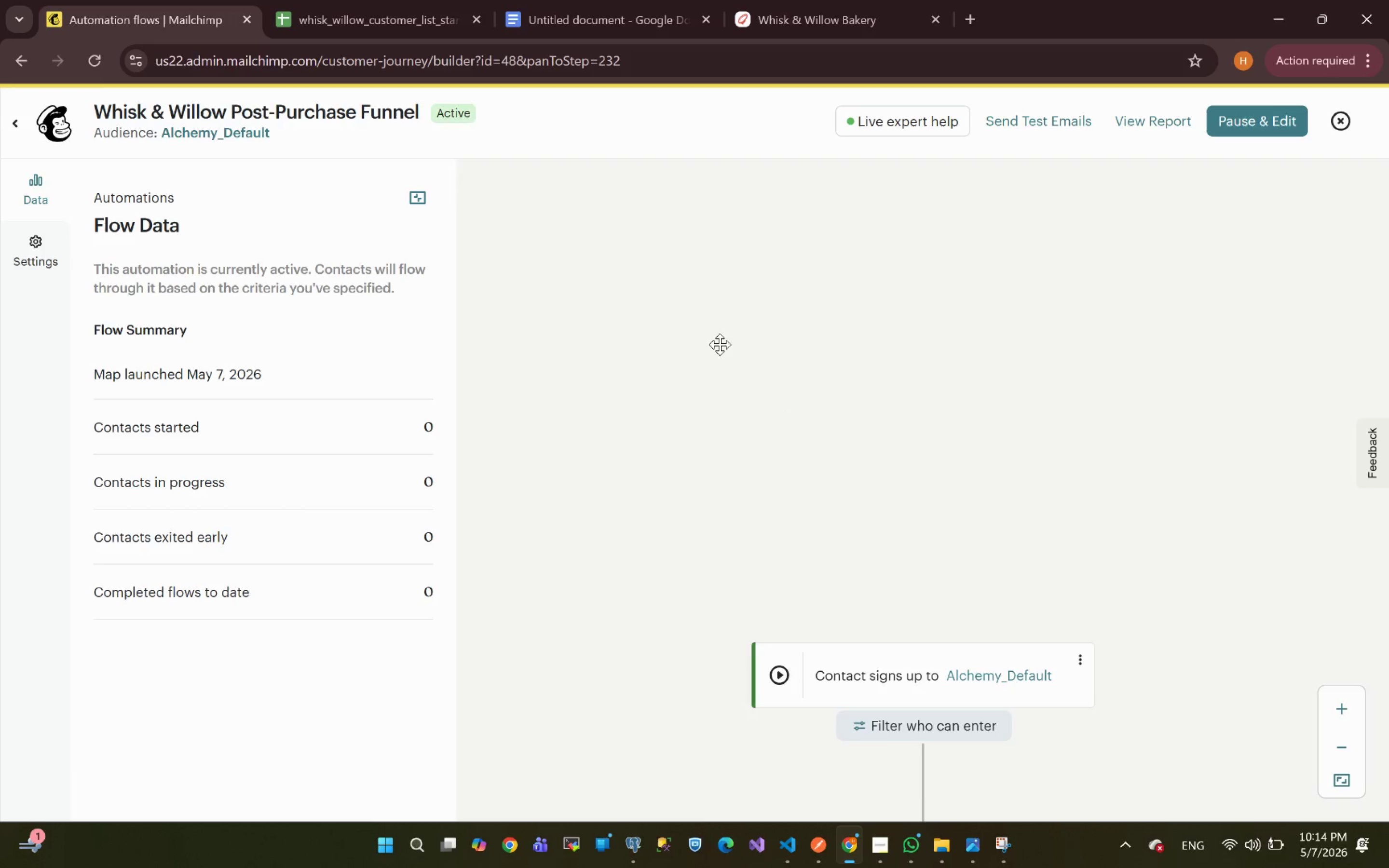 
left_click([50, 125])
 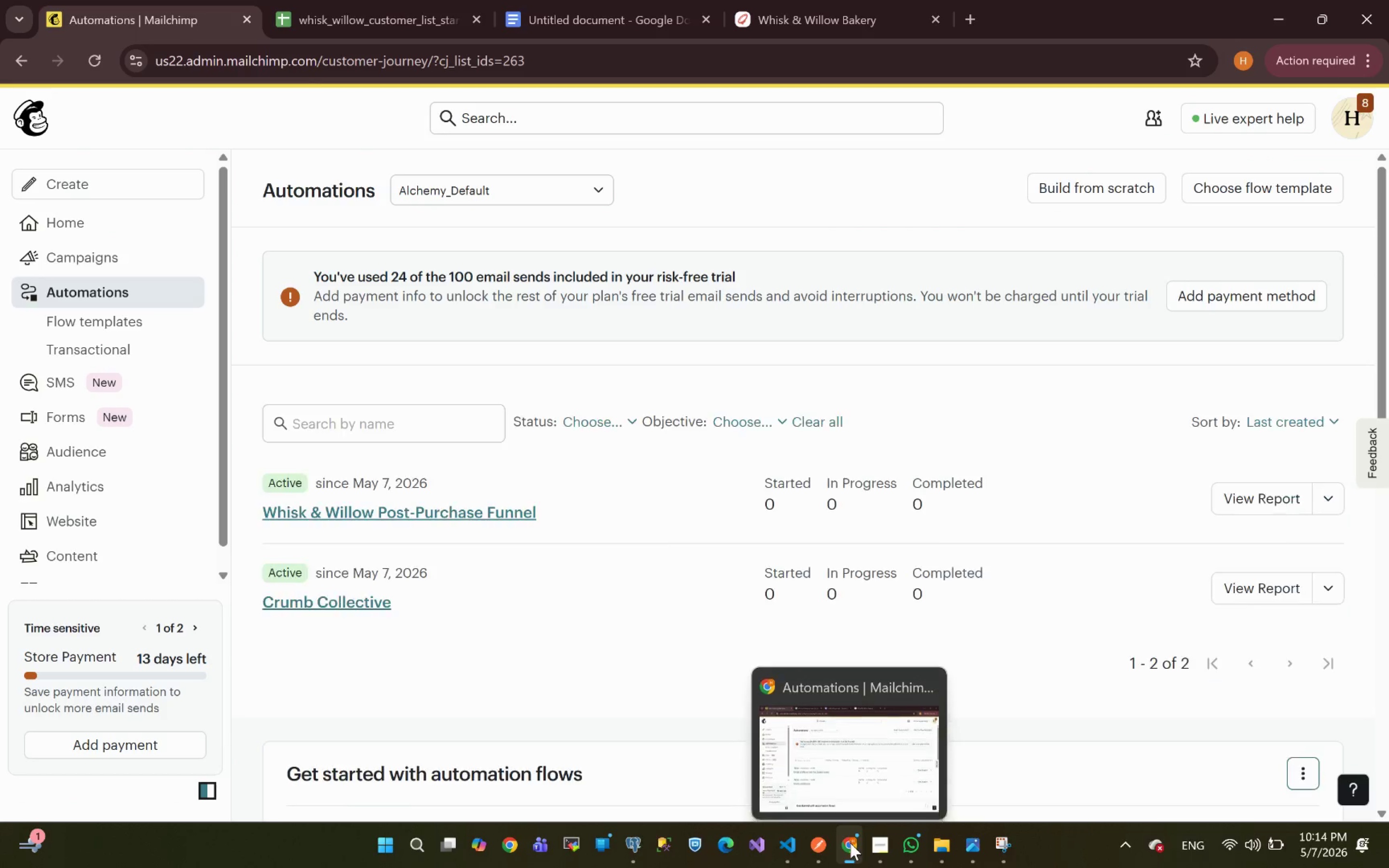 
left_click([850, 844])
 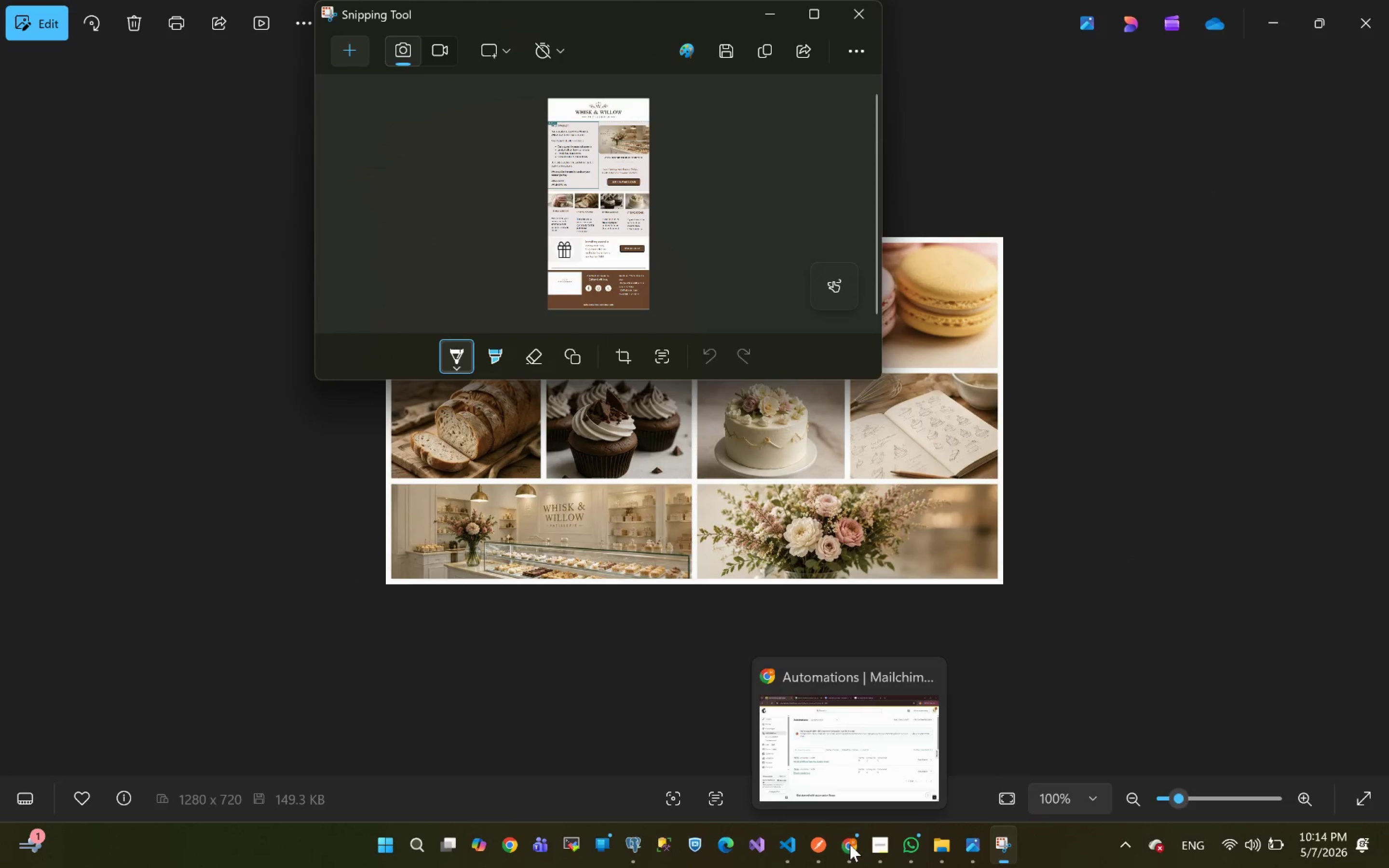 
left_click([850, 844])
 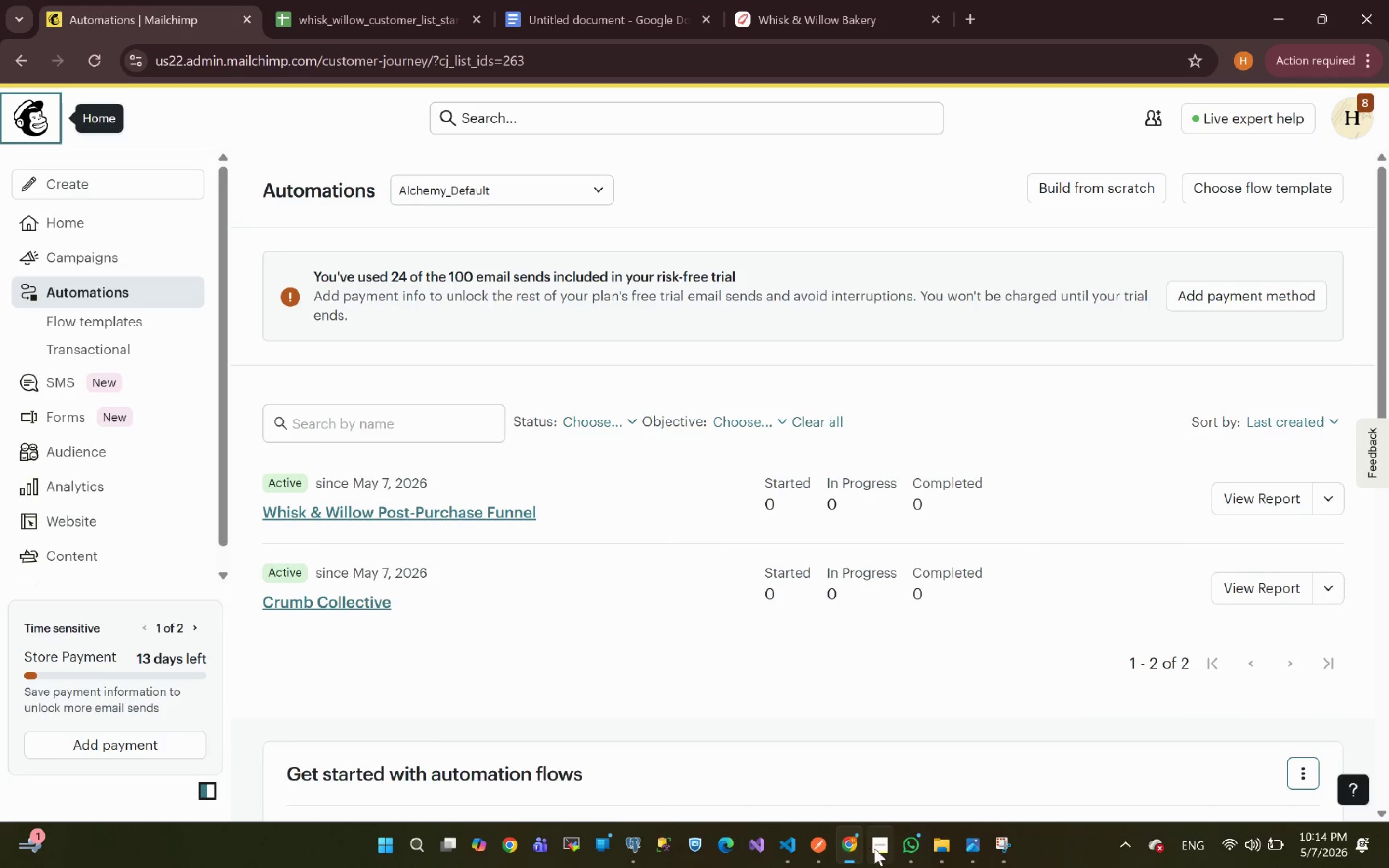 
left_click([884, 857])